 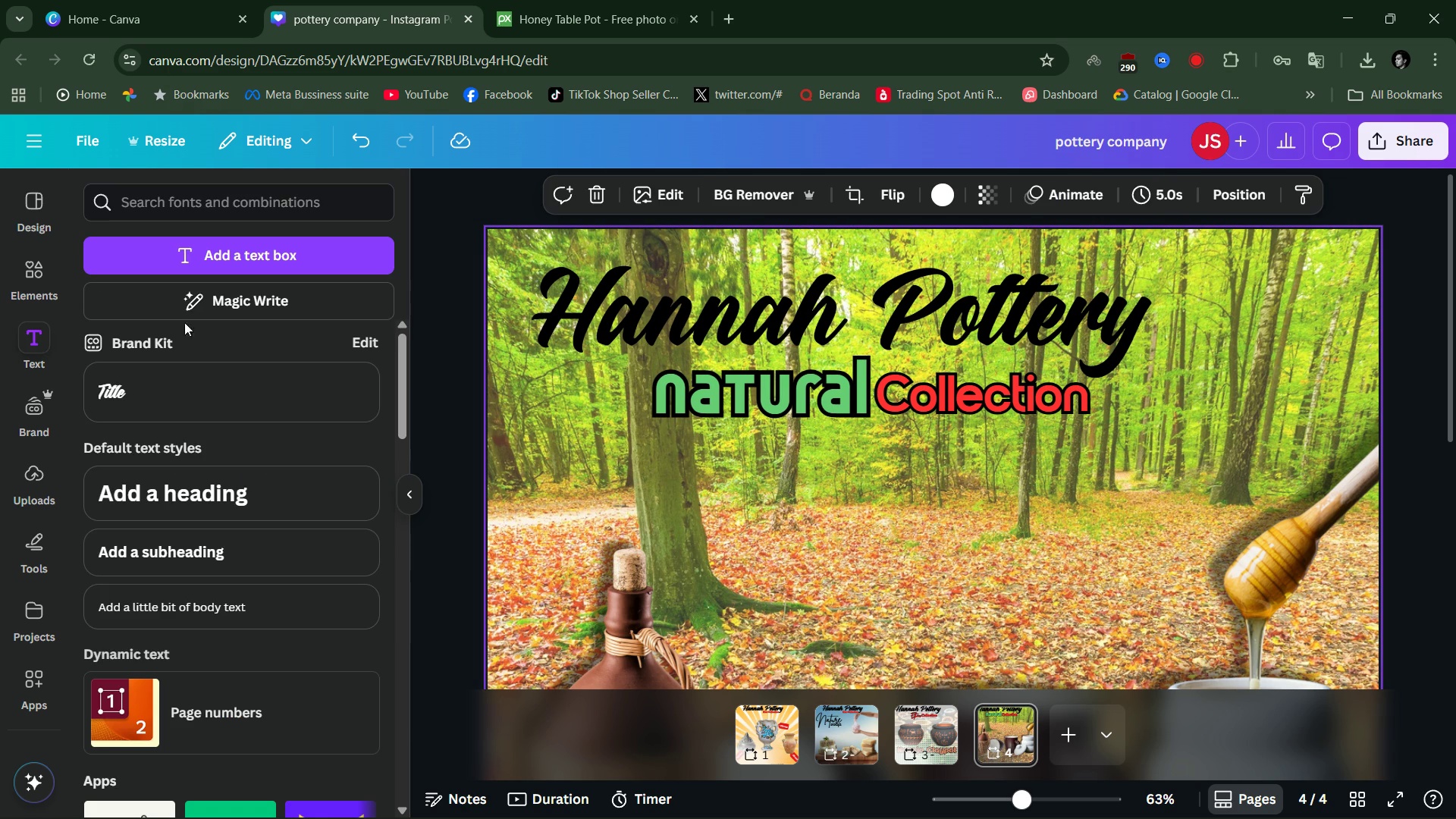 
left_click([40, 290])
 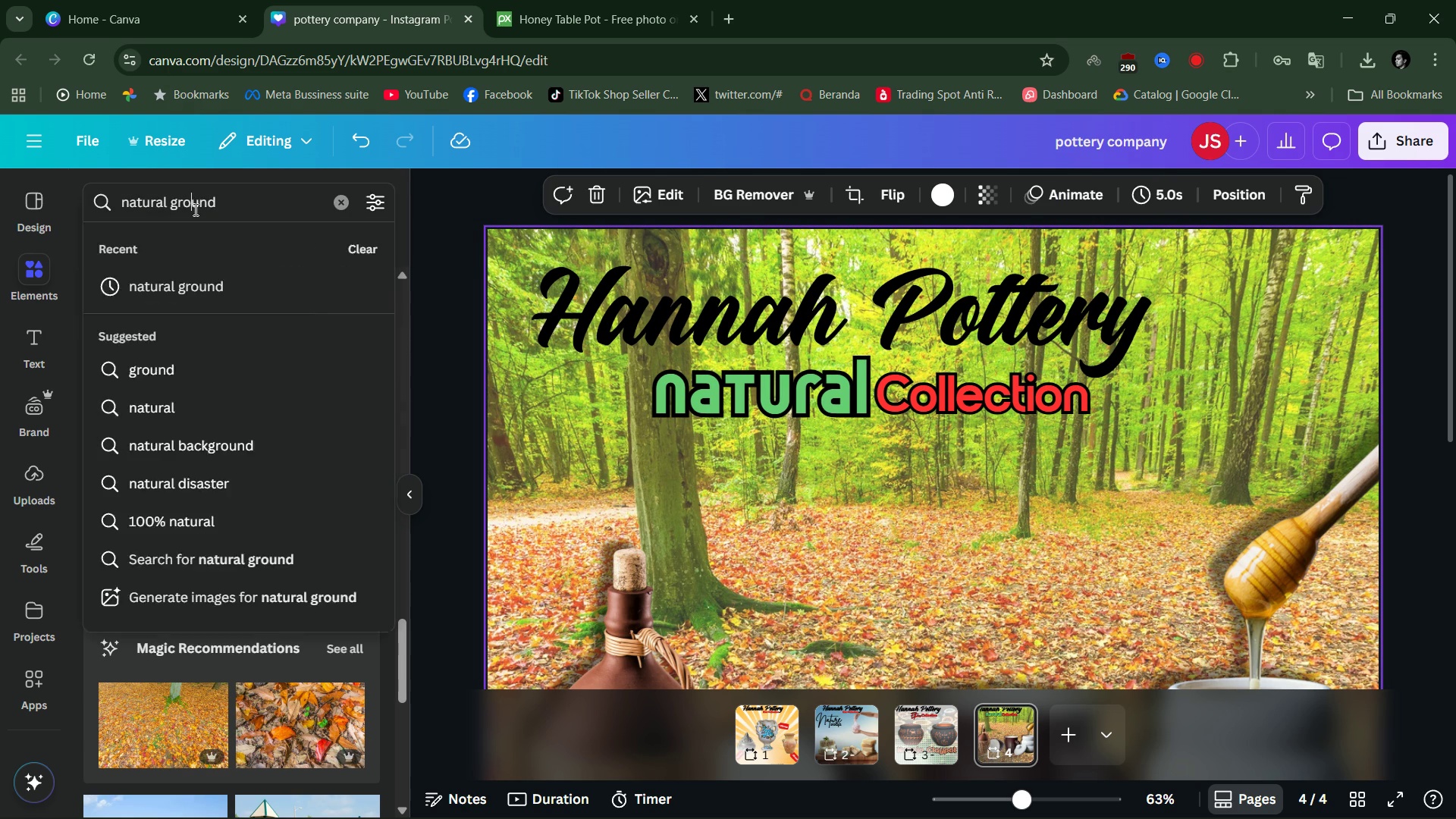 
double_click([194, 209])
 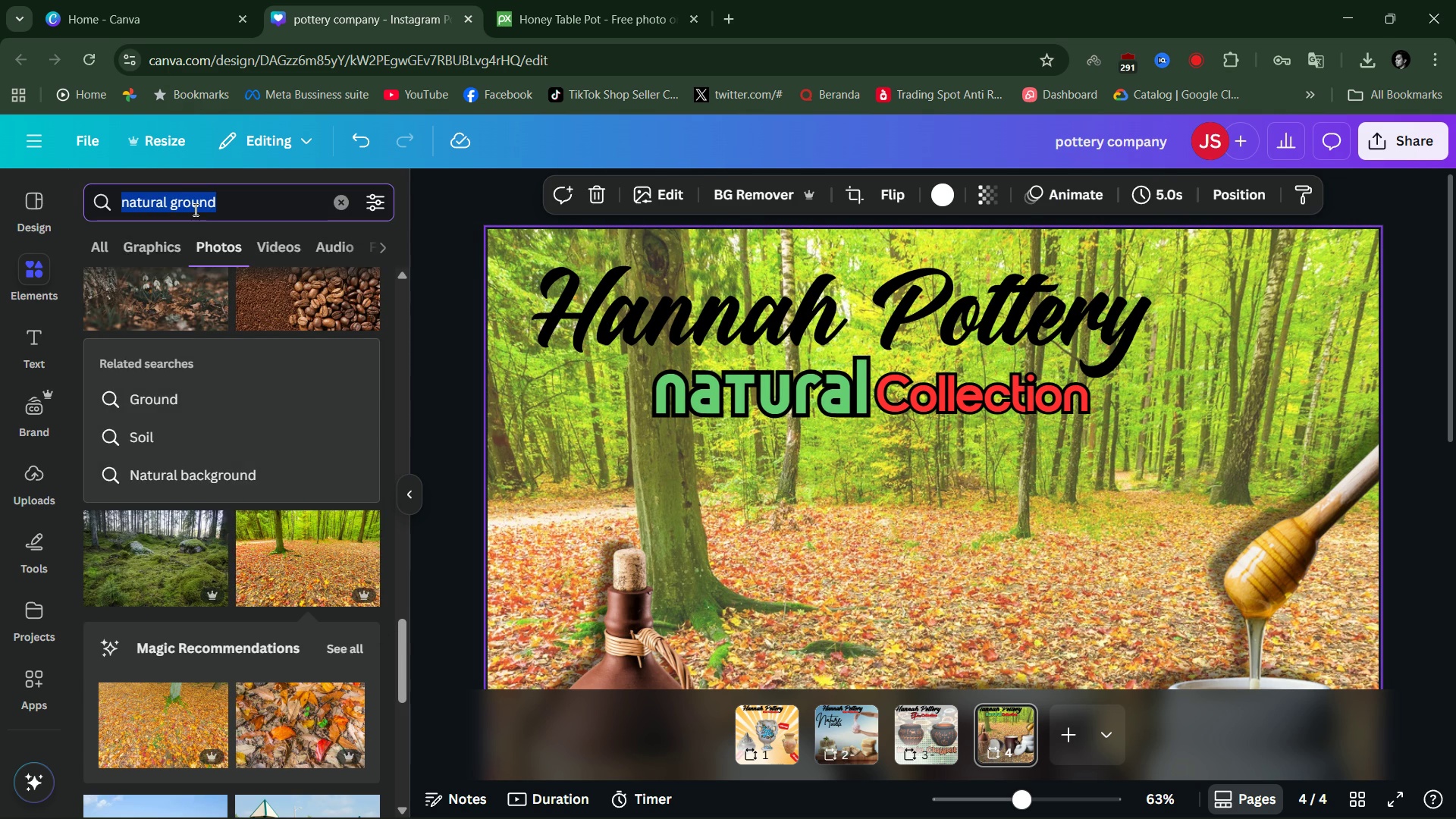 
triple_click([194, 209])
 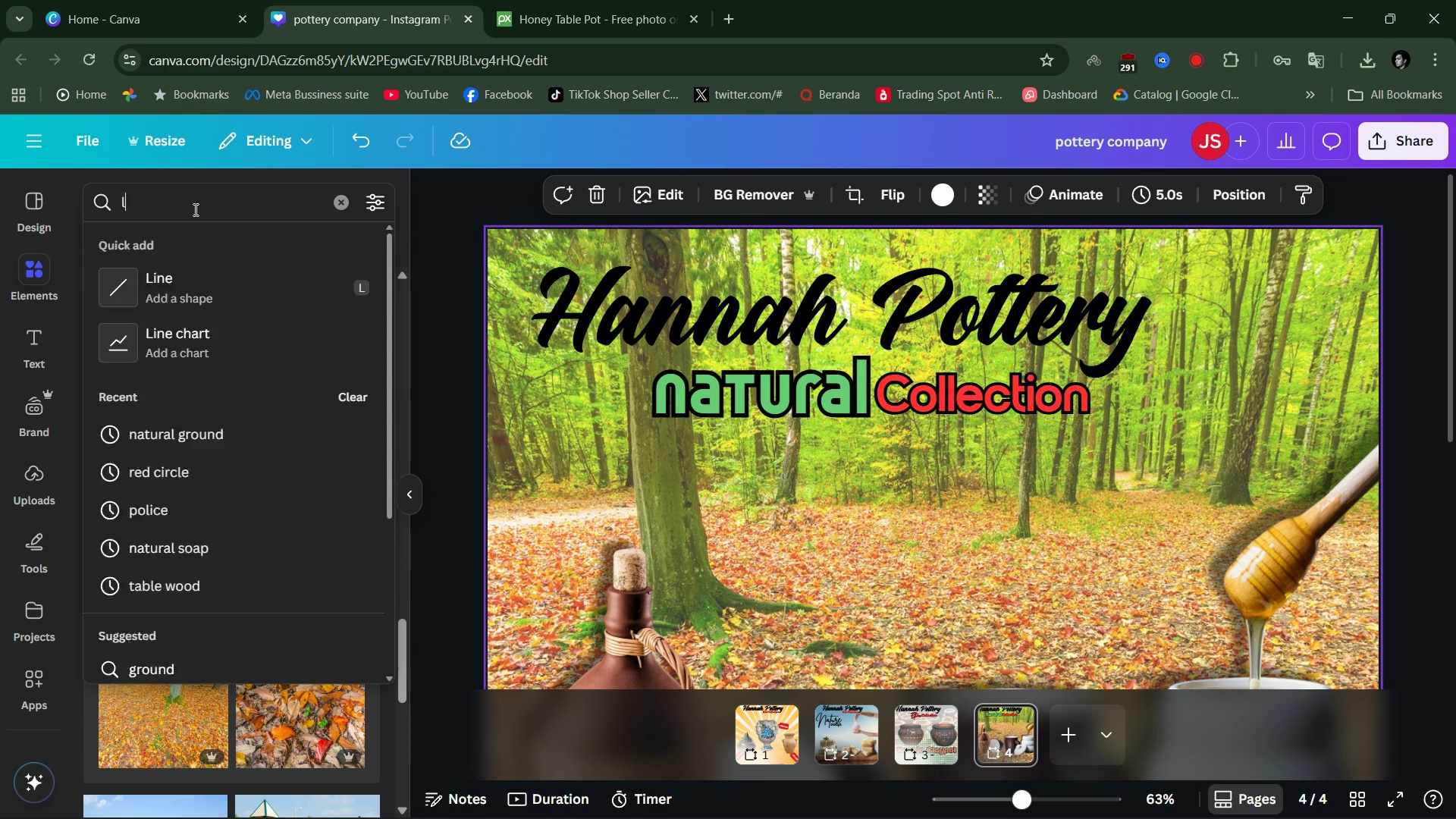 
type(leaf)
 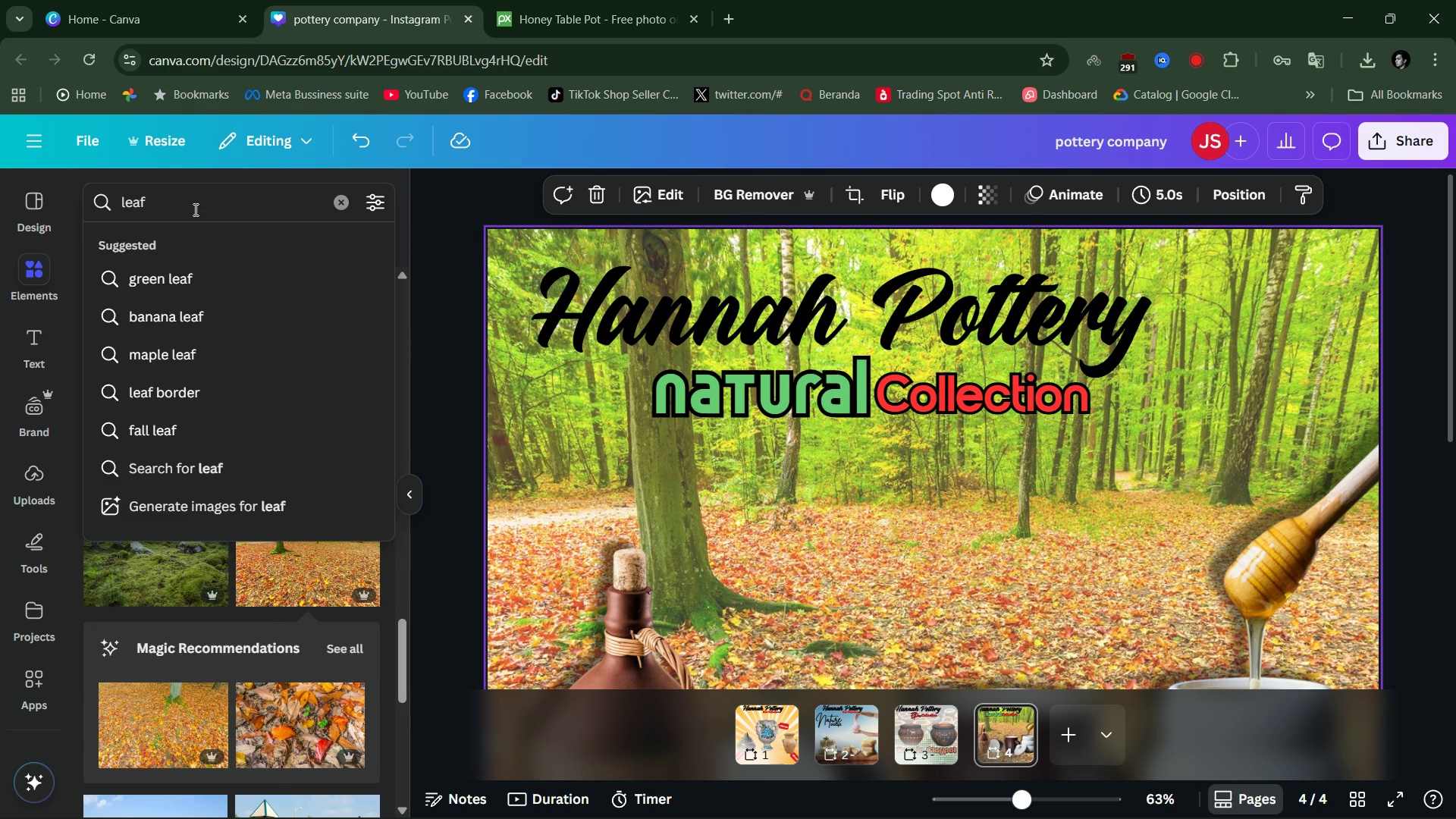 
key(Enter)
 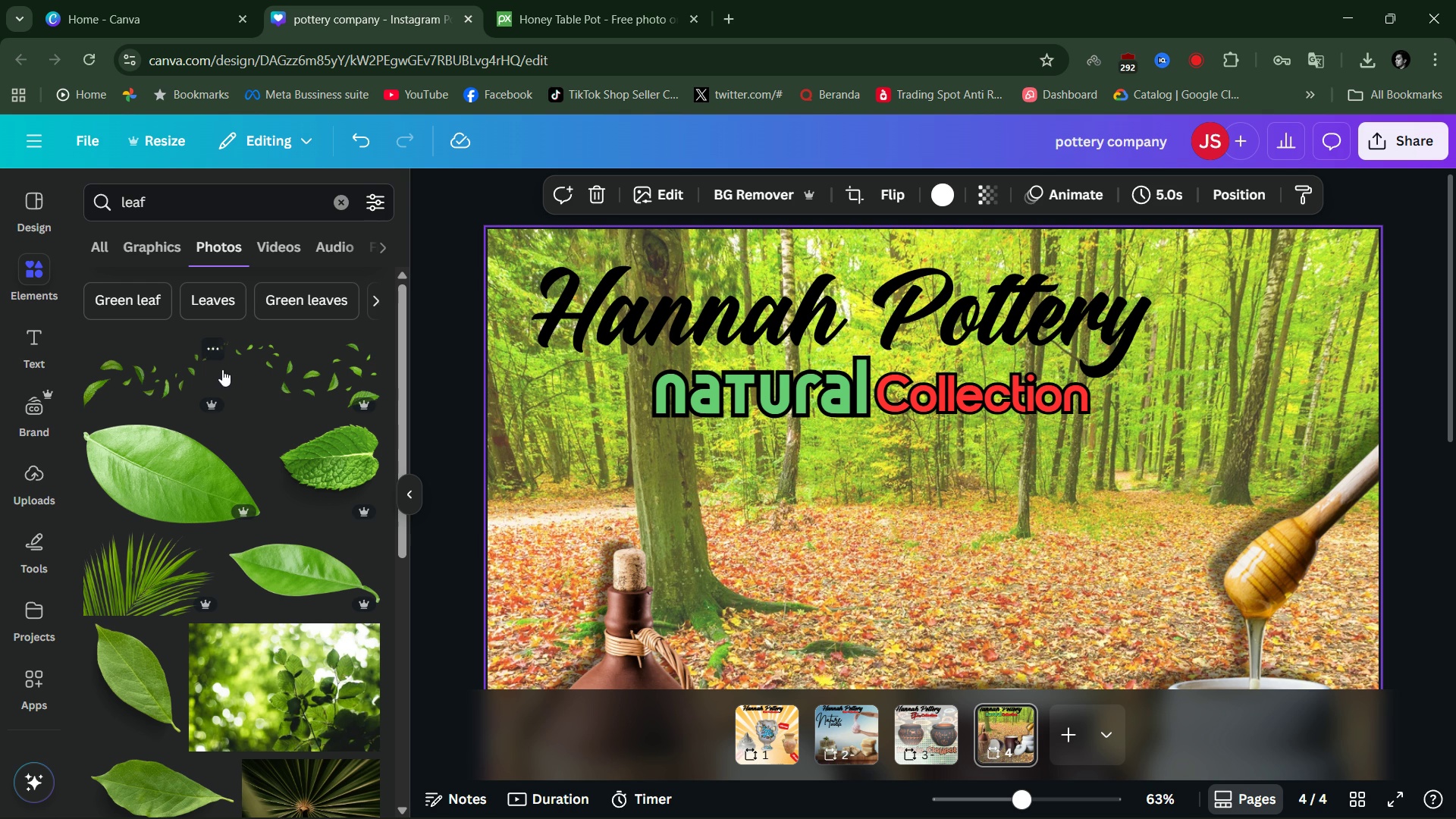 
left_click([180, 372])
 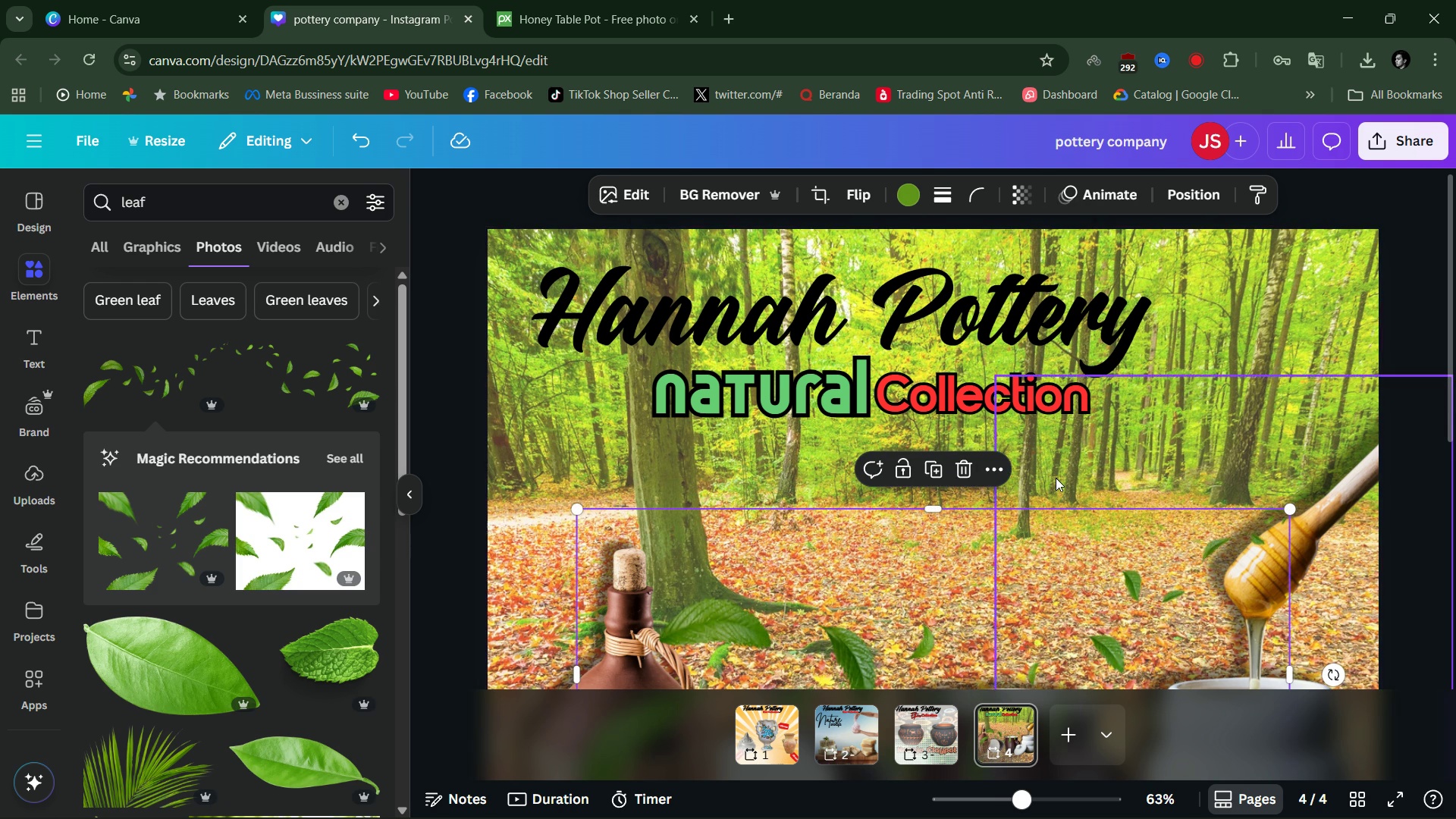 
scroll: coordinate [1056, 478], scroll_direction: down, amount: 4.0